 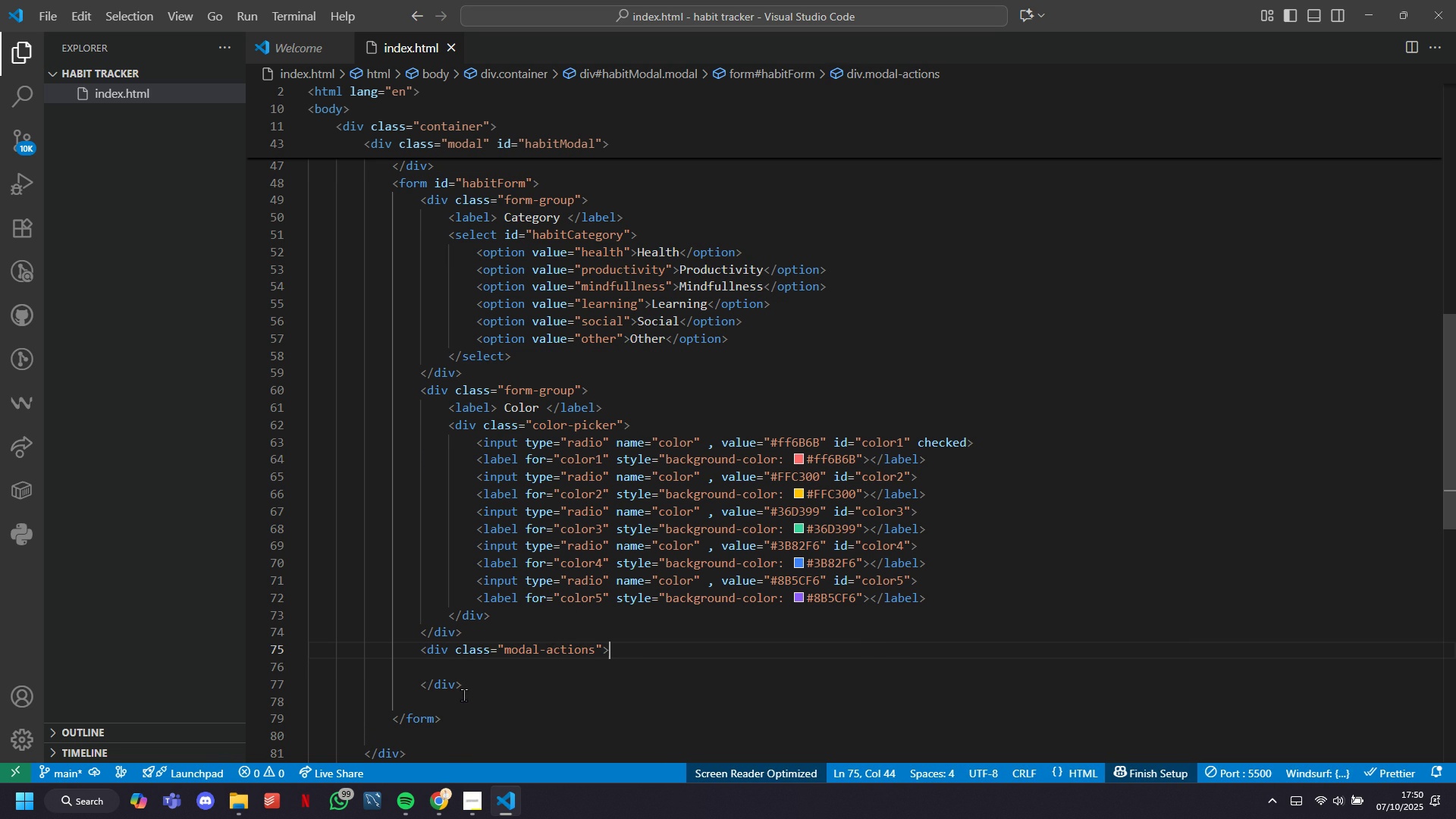 
key(ArrowRight)
 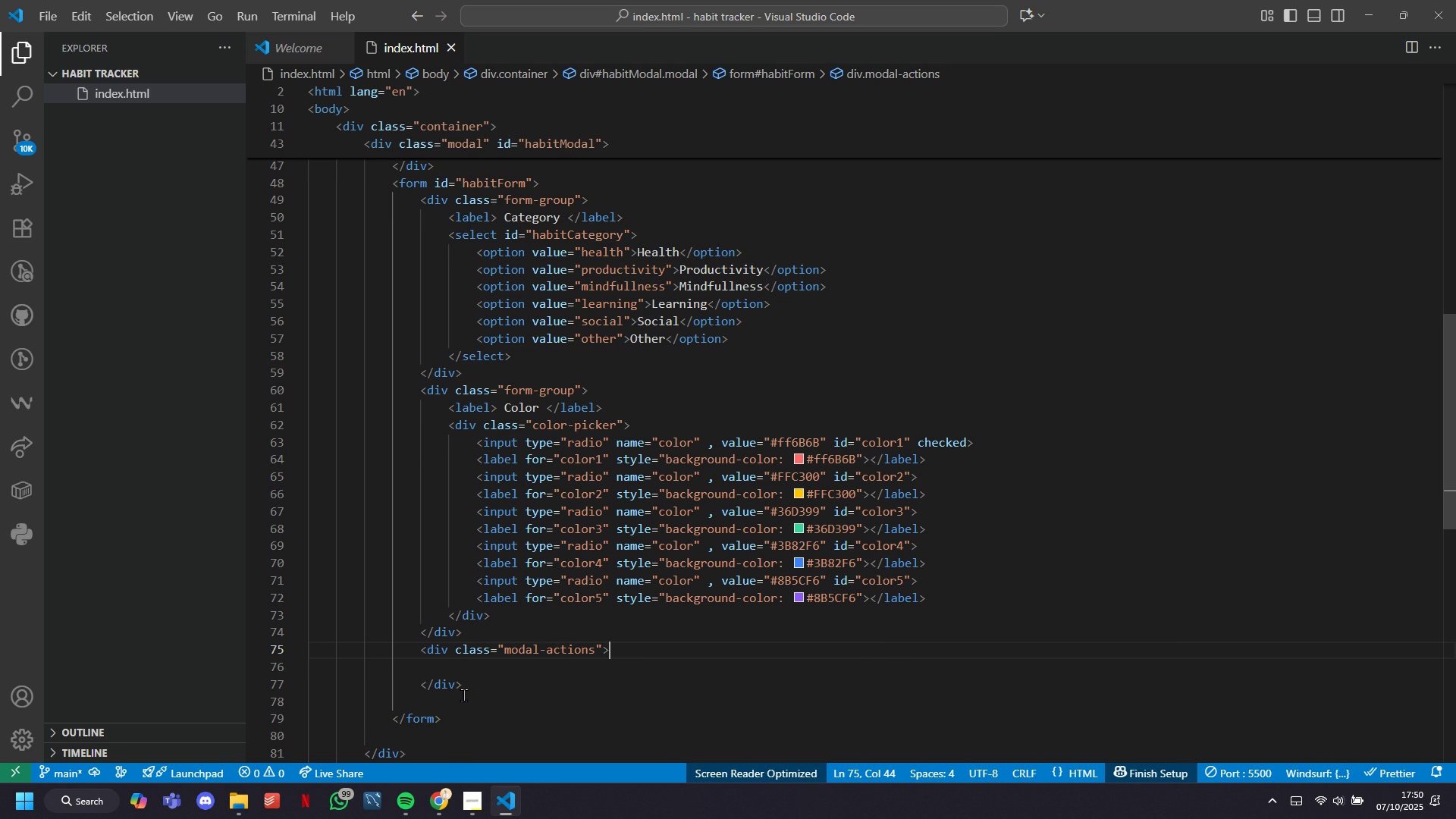 
key(Enter)
 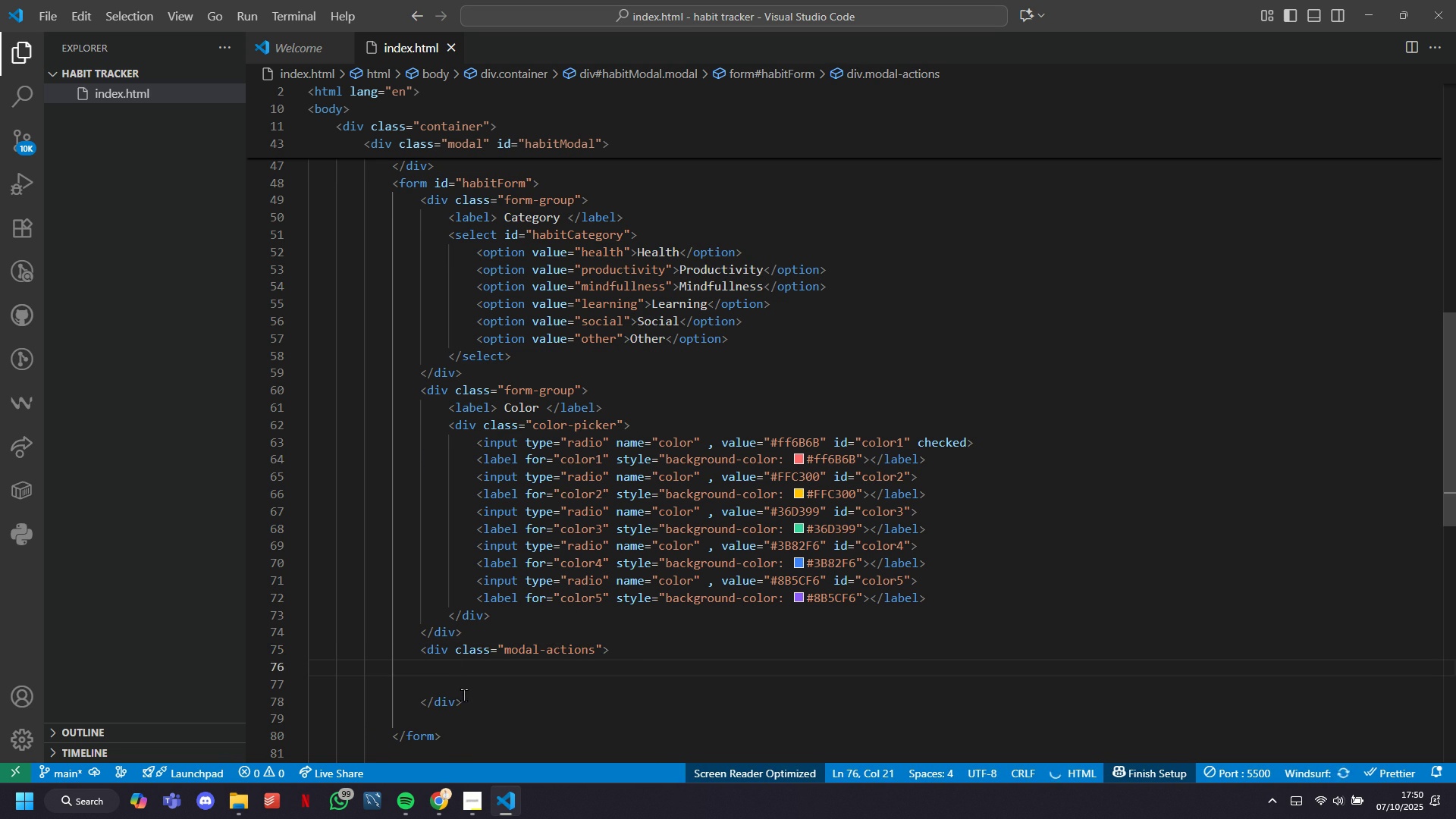 
type(button)
key(Tab)
 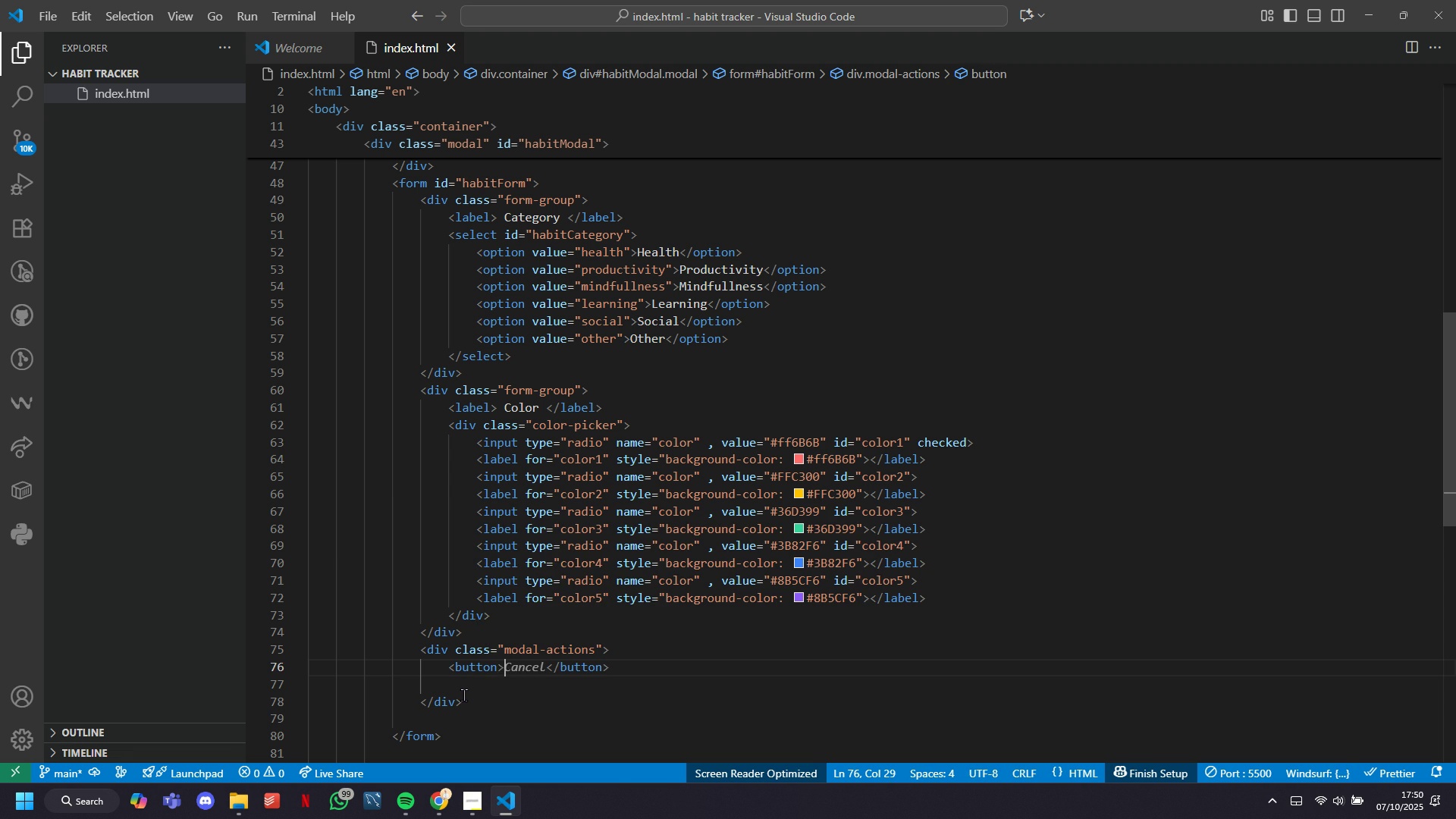 
key(ArrowLeft)
 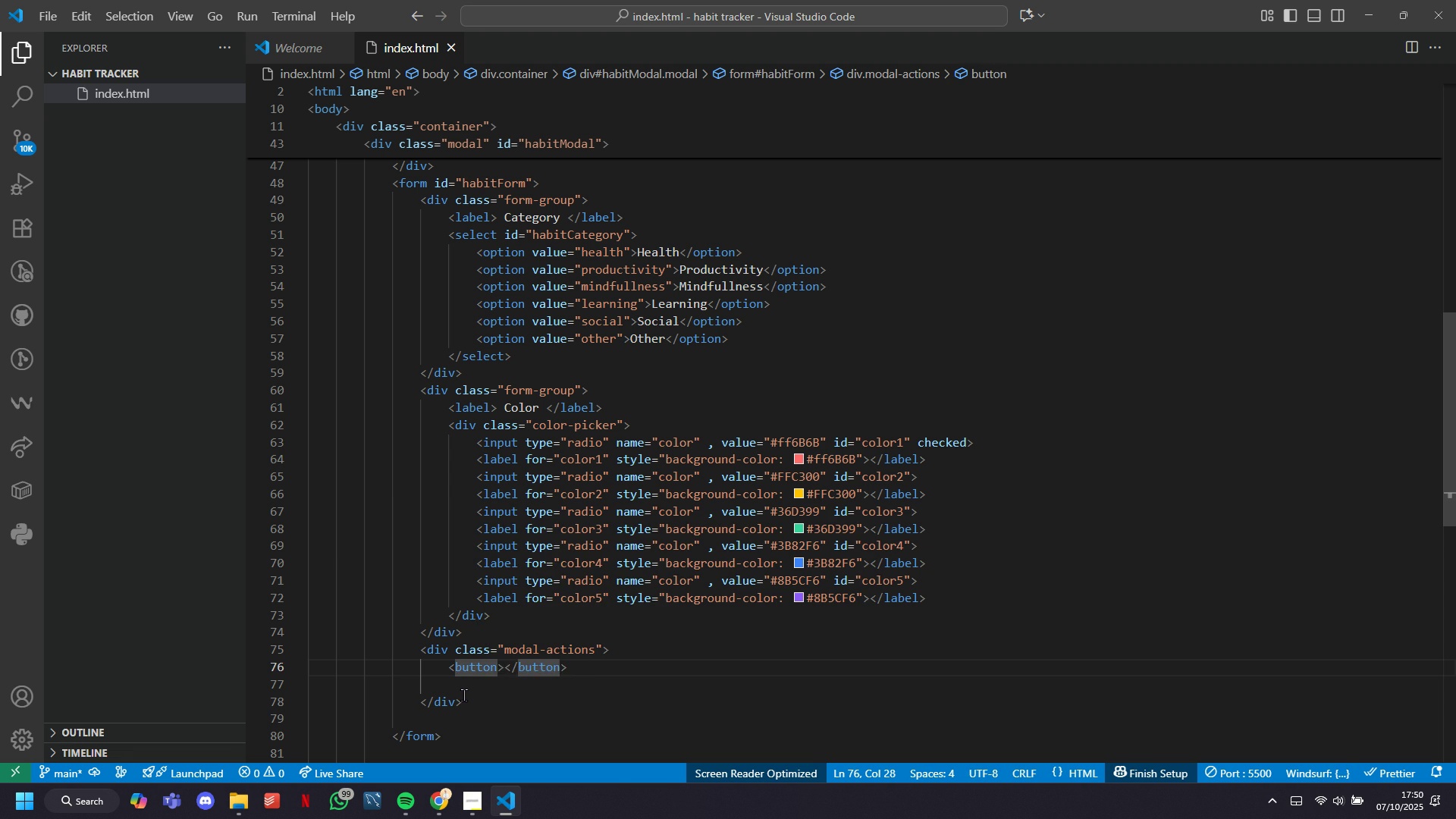 
type( tyop)
key(Backspace)
key(Backspace)
type(pe+)
key(Backspace)
type(=)
key(Tab)